 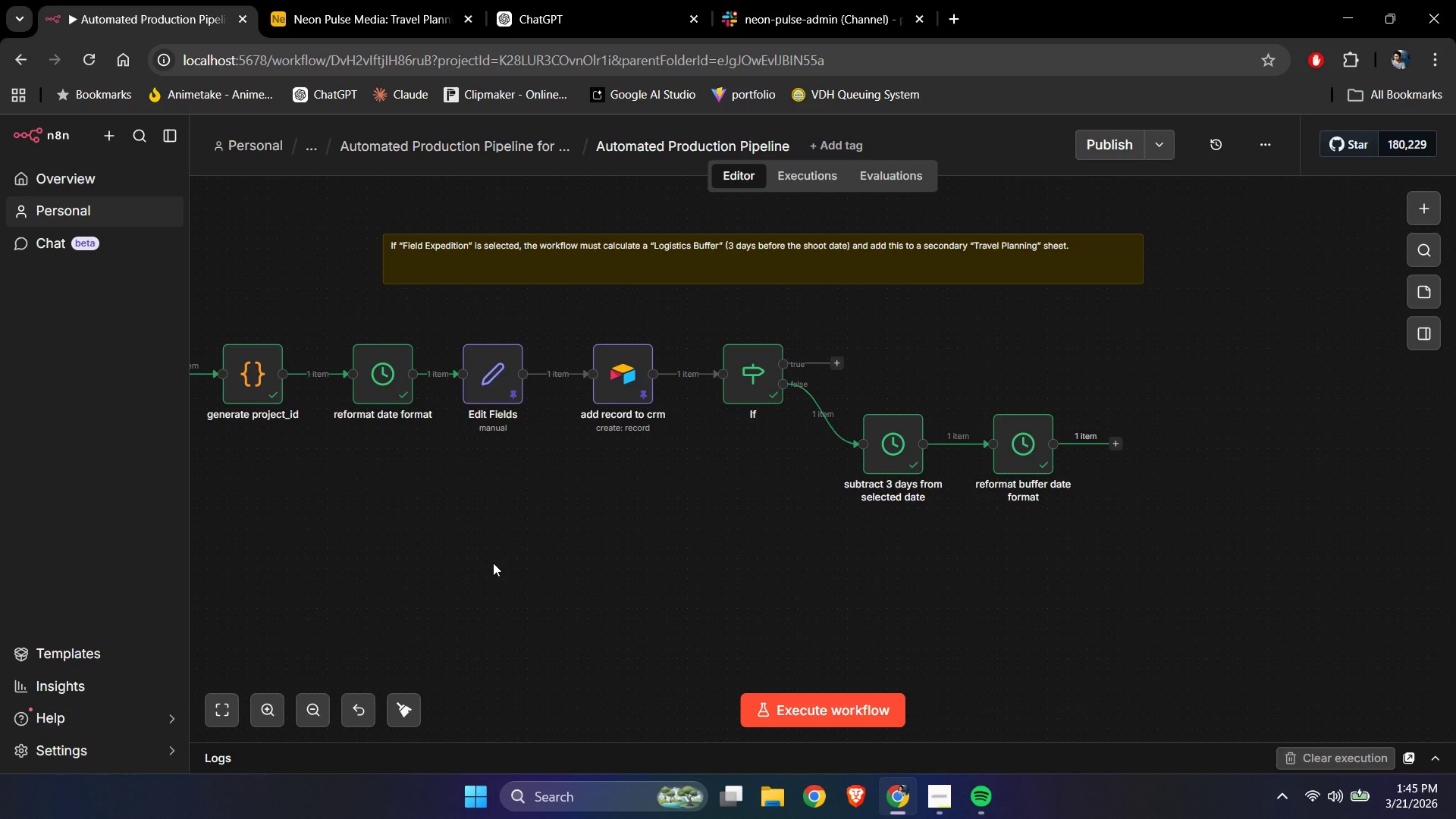 
left_click([841, 360])
 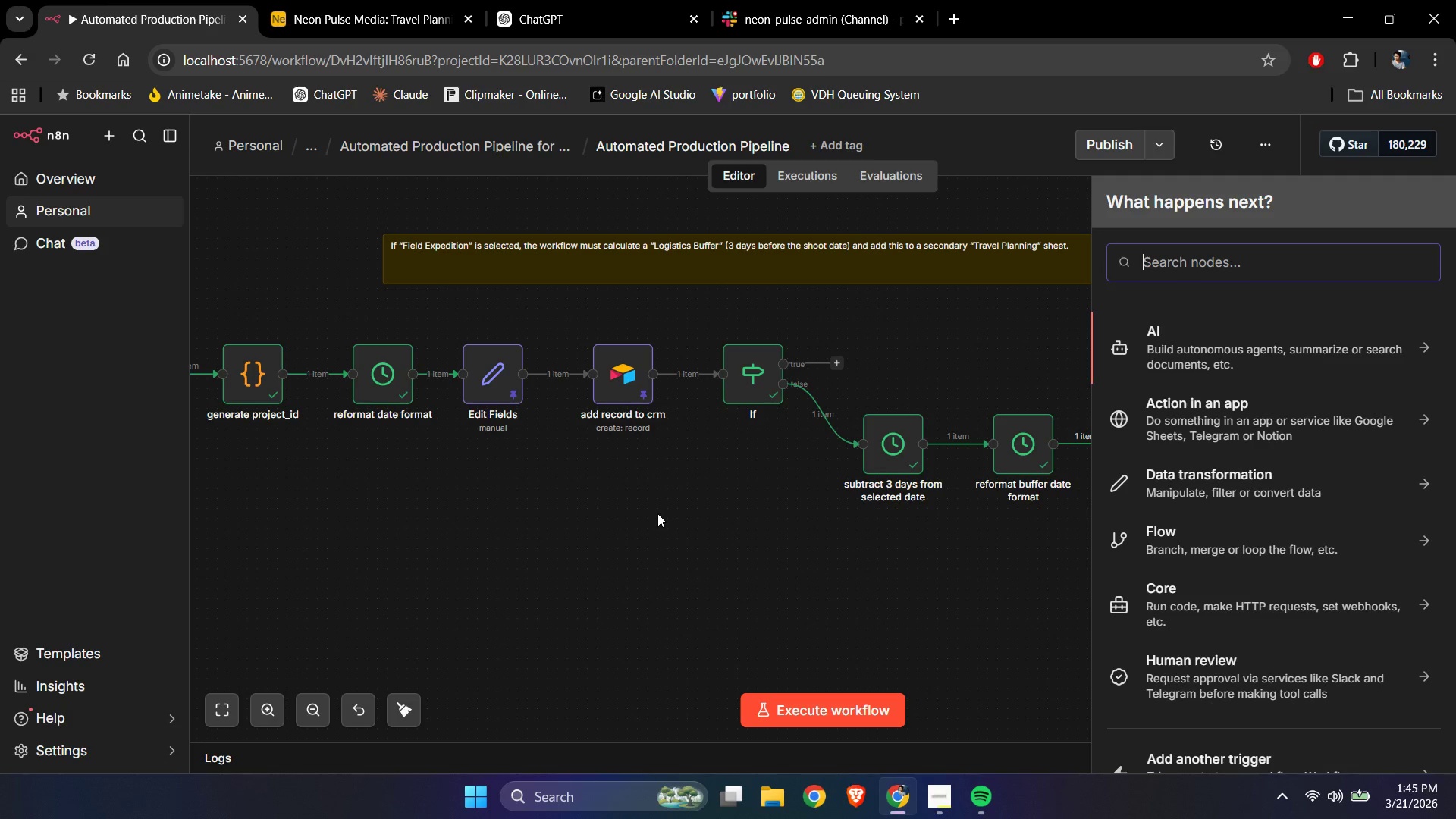 
wait(7.3)
 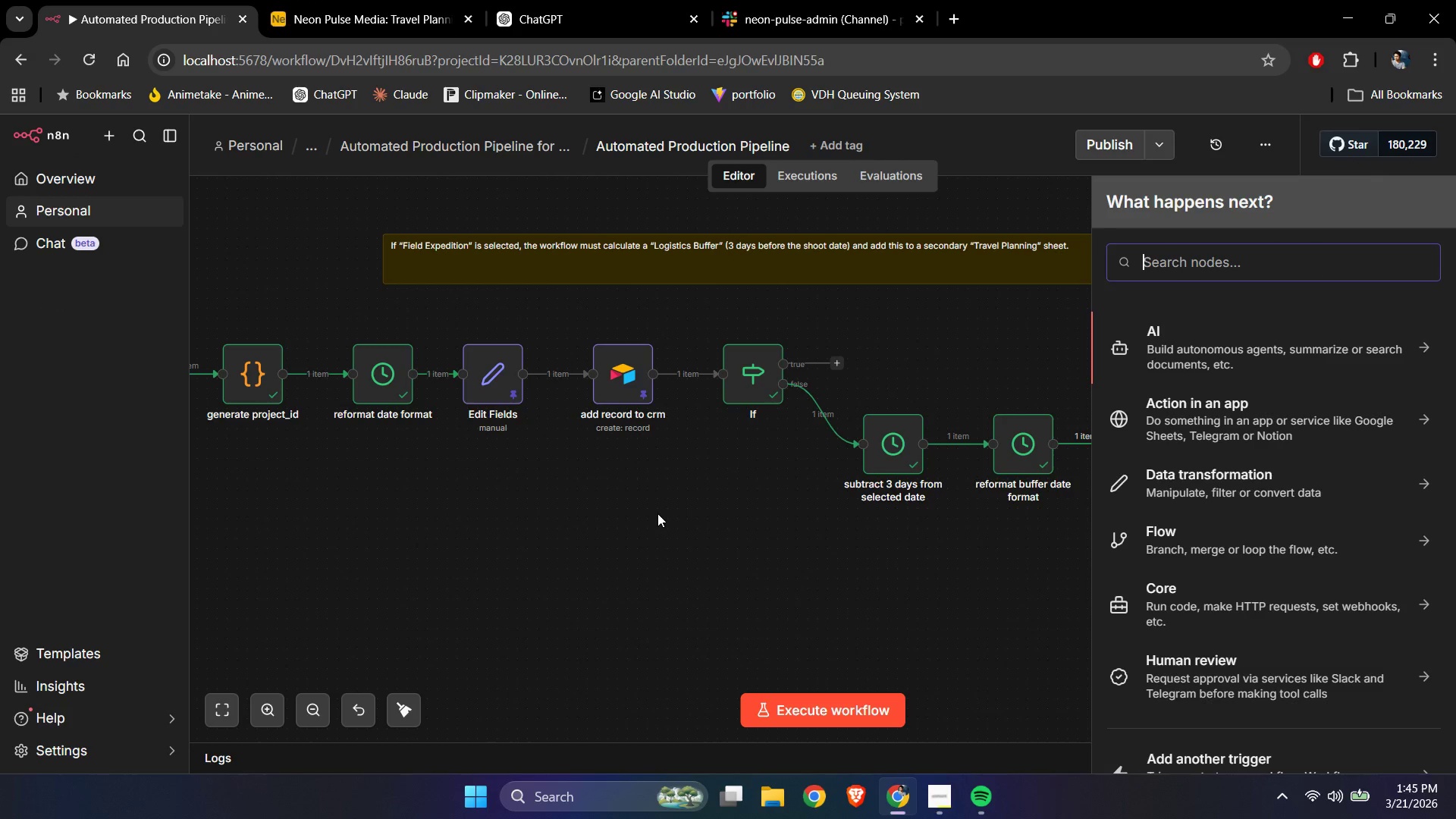 
left_click([657, 513])
 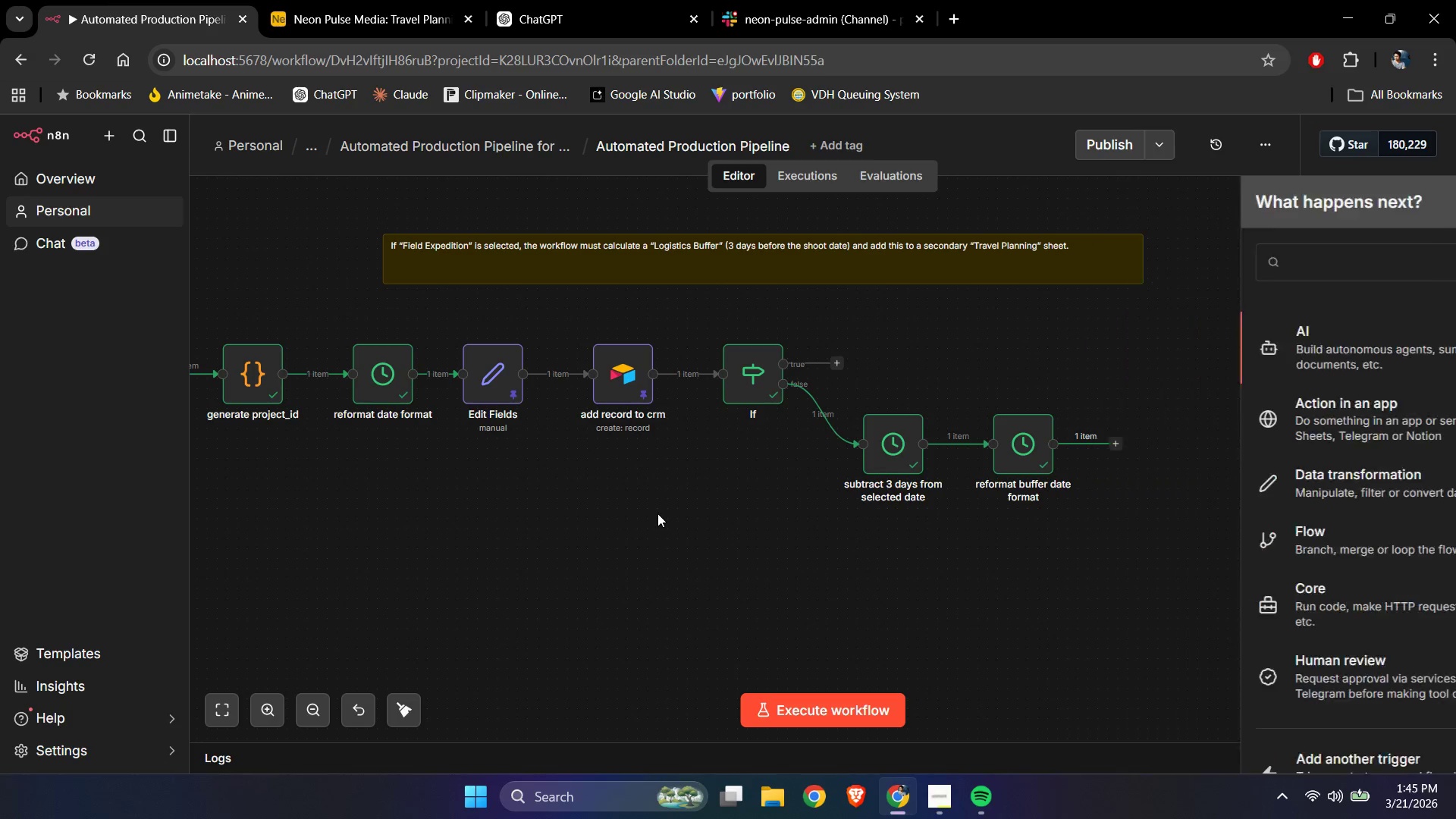 
hold_key(key=ControlLeft, duration=1.23)
left_click_drag(start_coordinate=[638, 515], to_coordinate=[858, 516])
 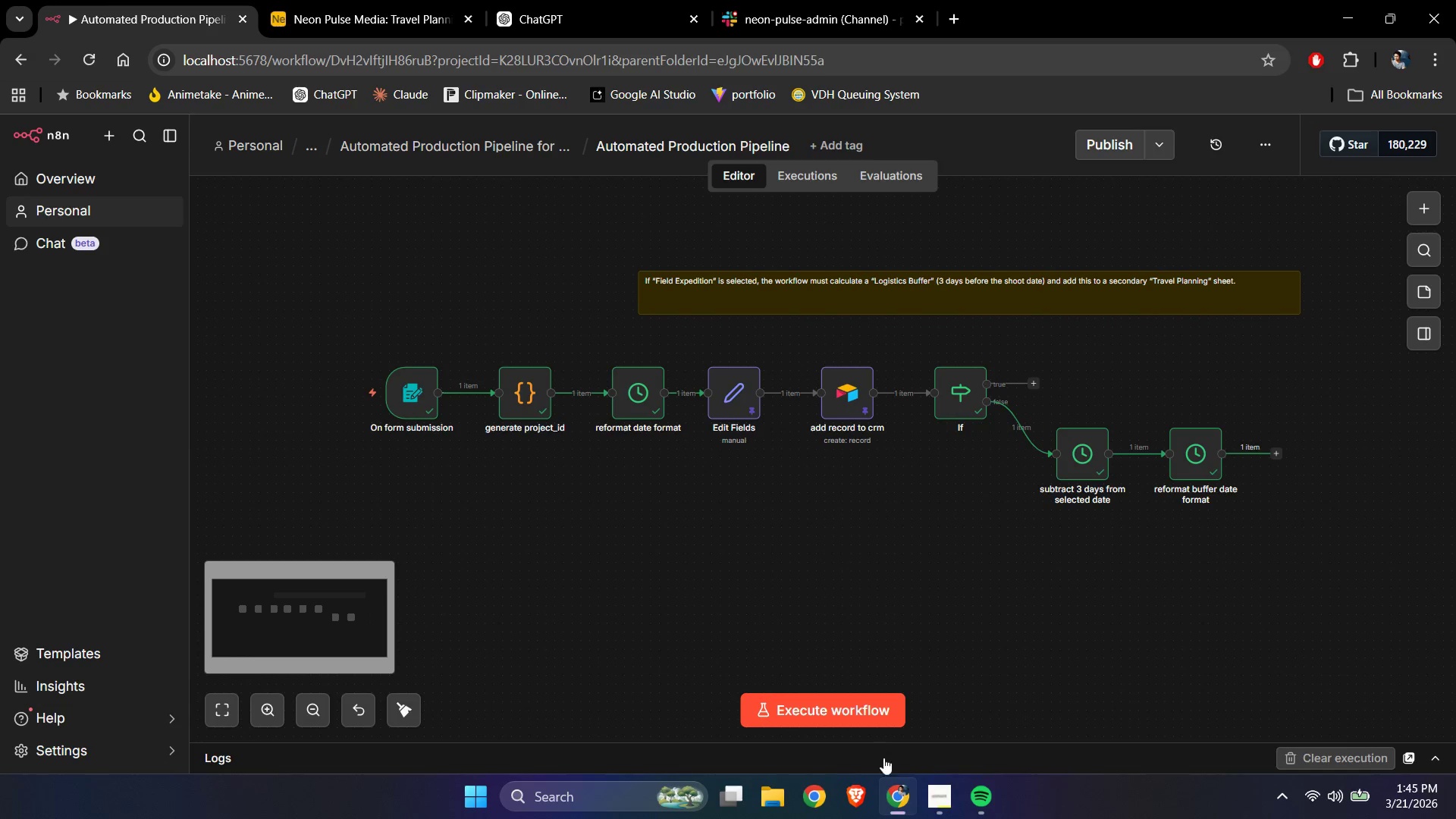 
scroll: coordinate [657, 513], scroll_direction: down, amount: 1.0
 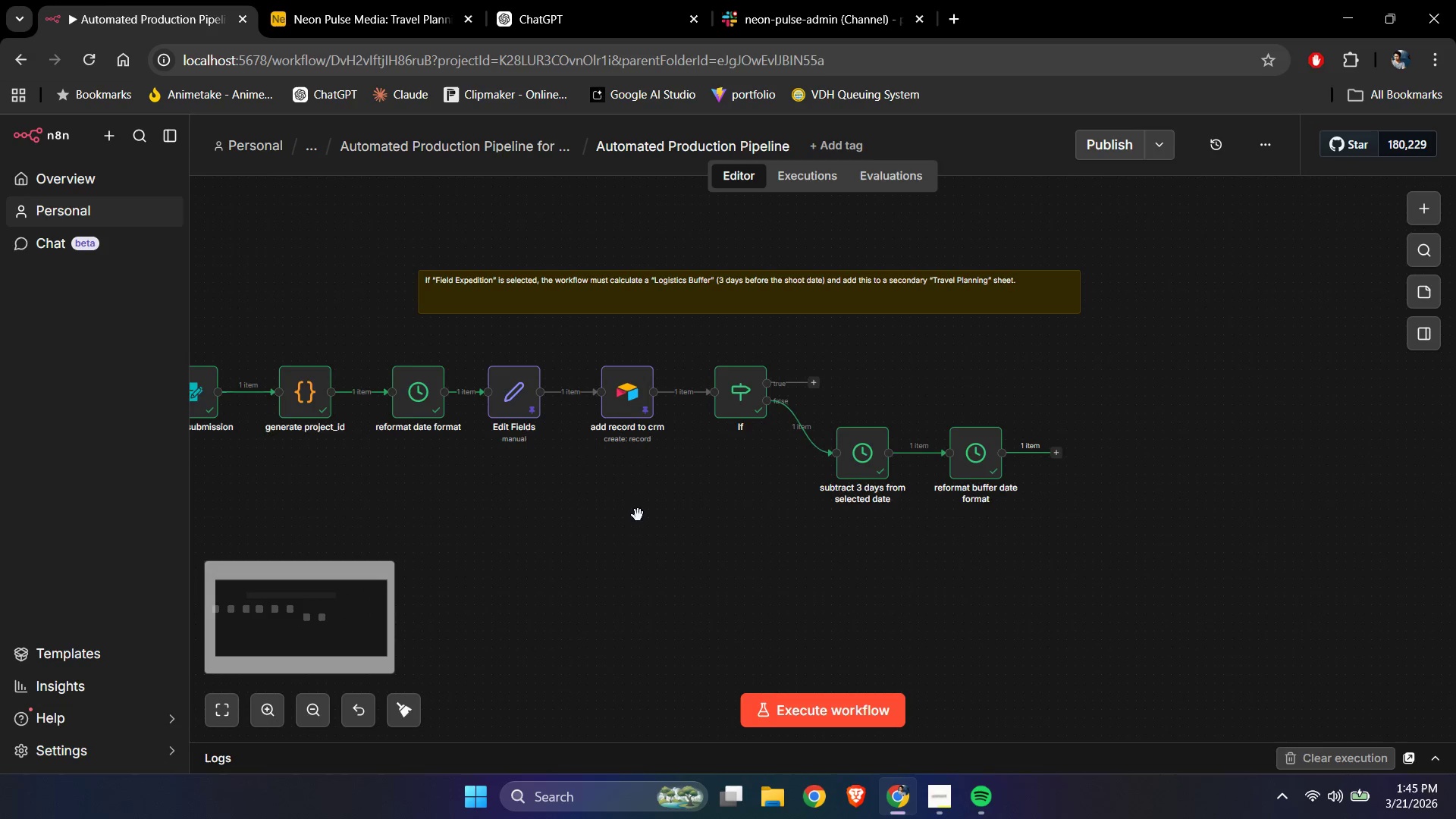 
left_click([892, 790])